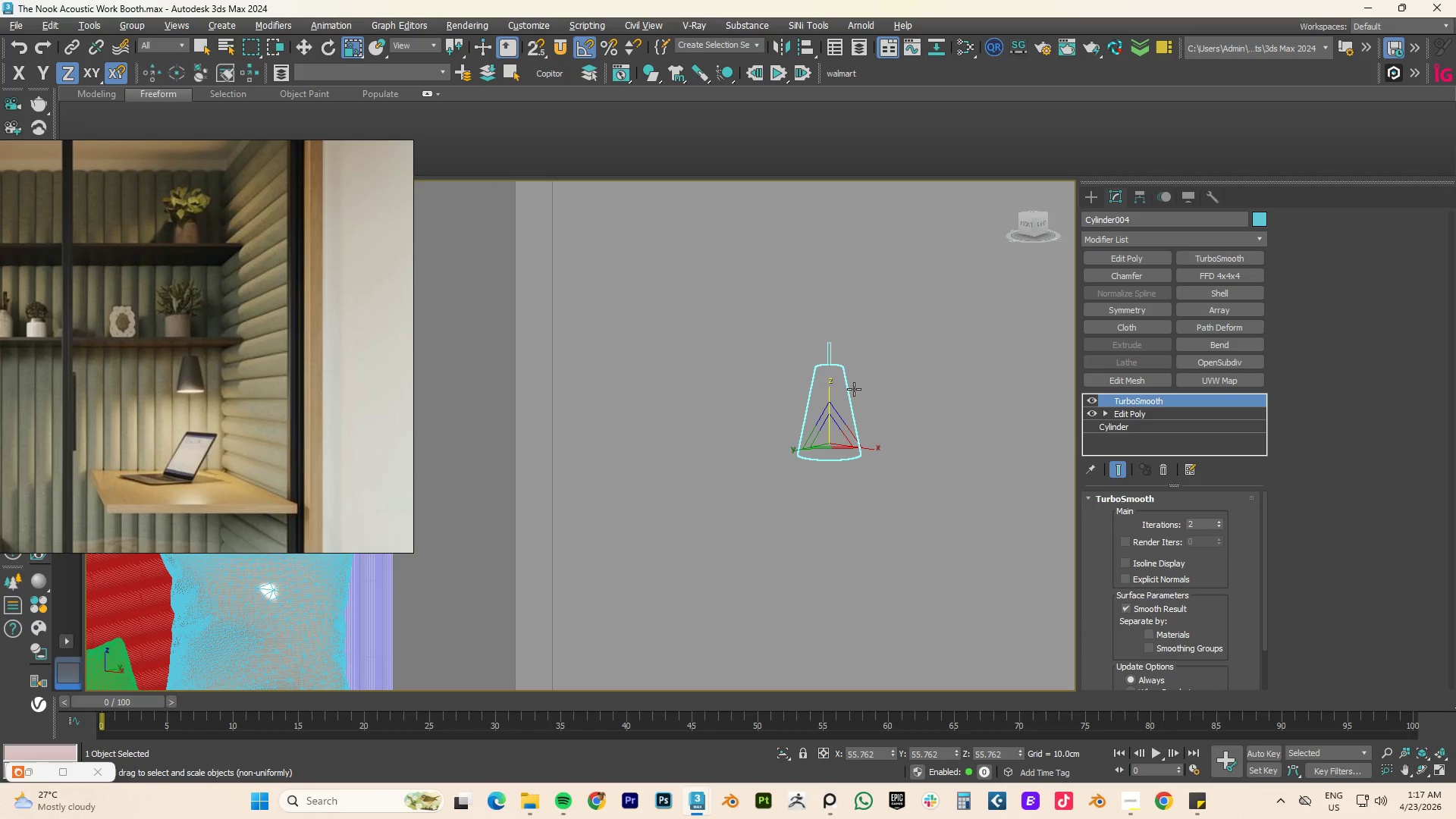 
key(Z)
 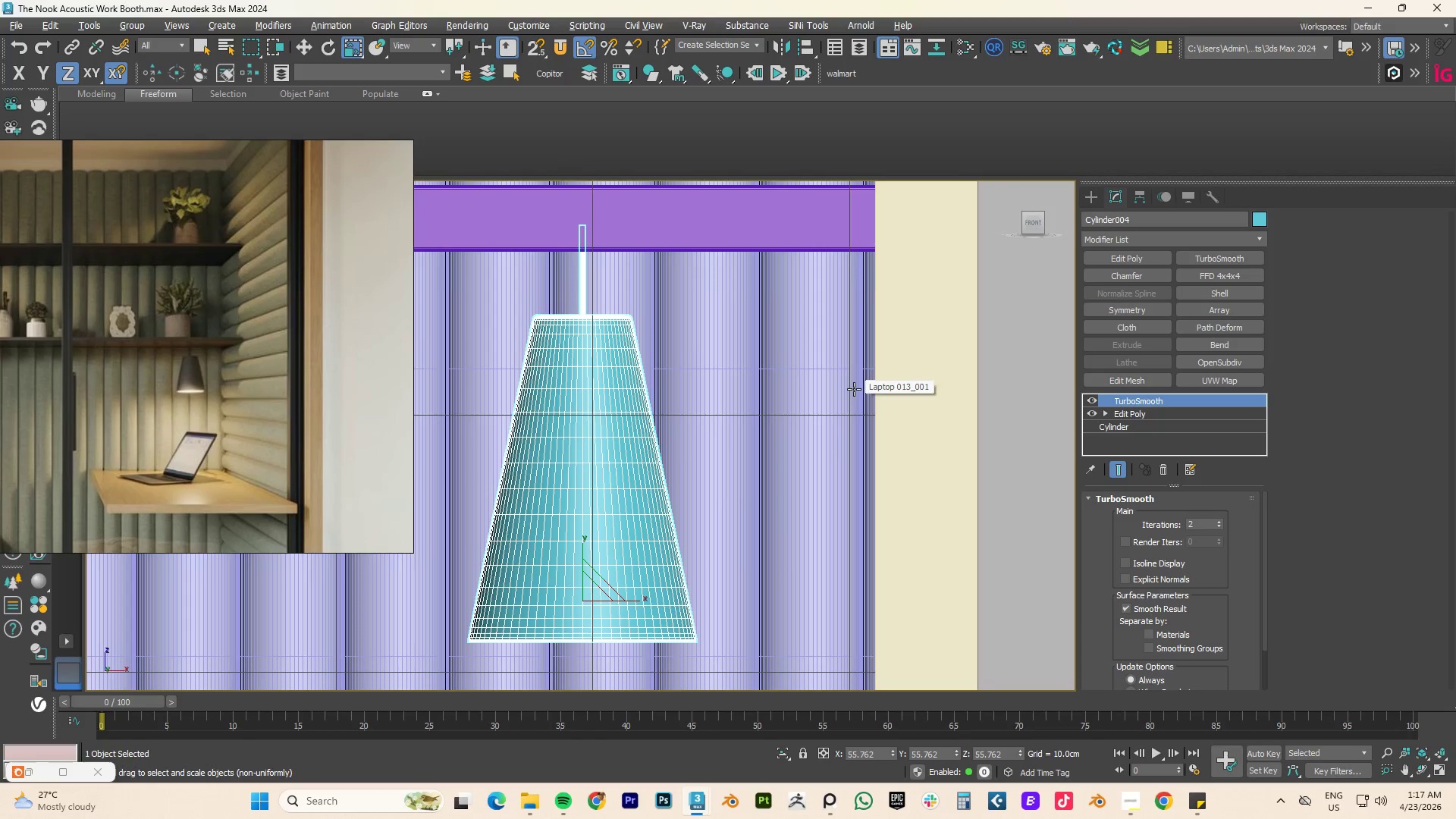 
scroll: coordinate [854, 389], scroll_direction: down, amount: 3.0
 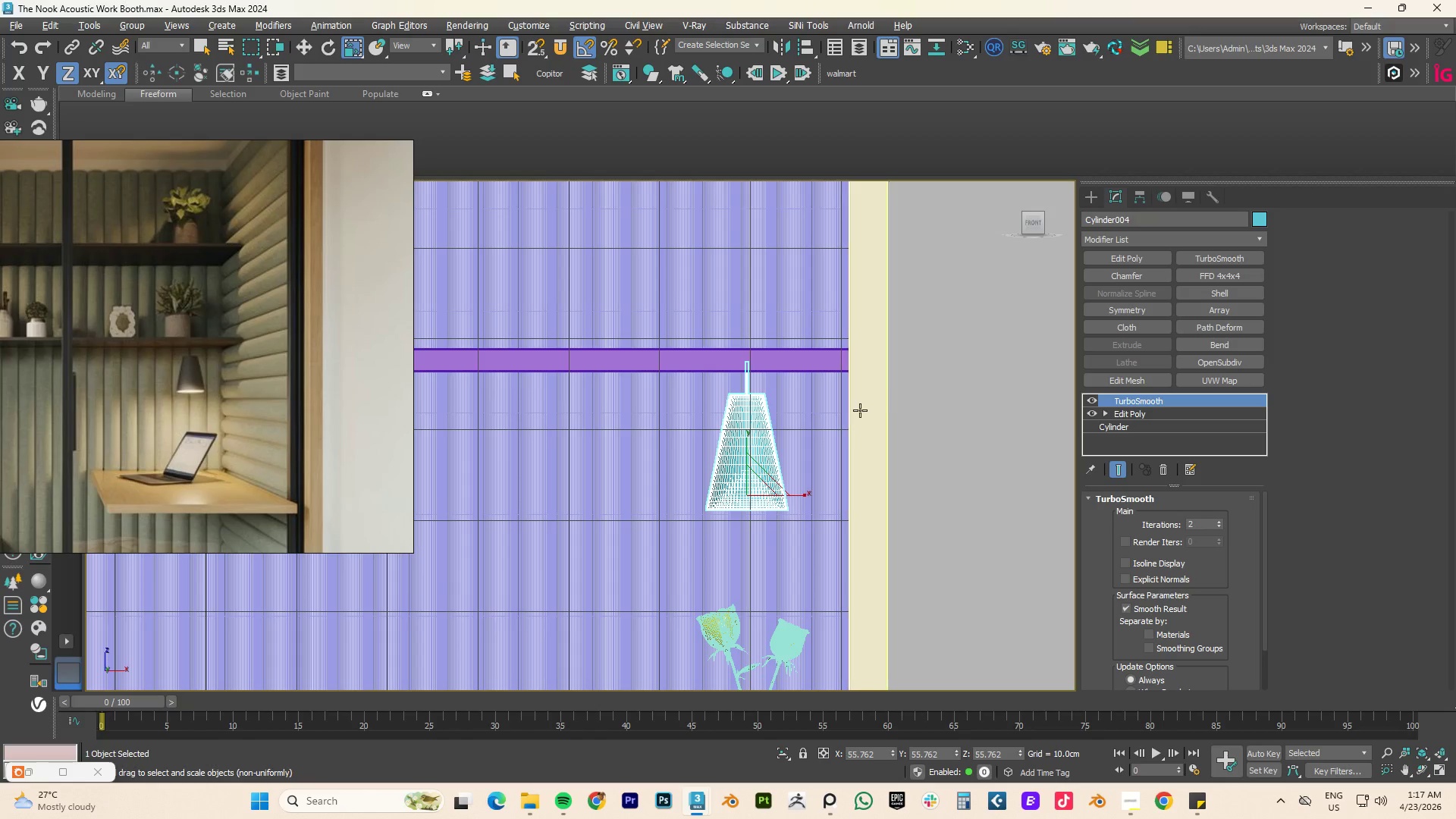 
left_click([949, 367])
 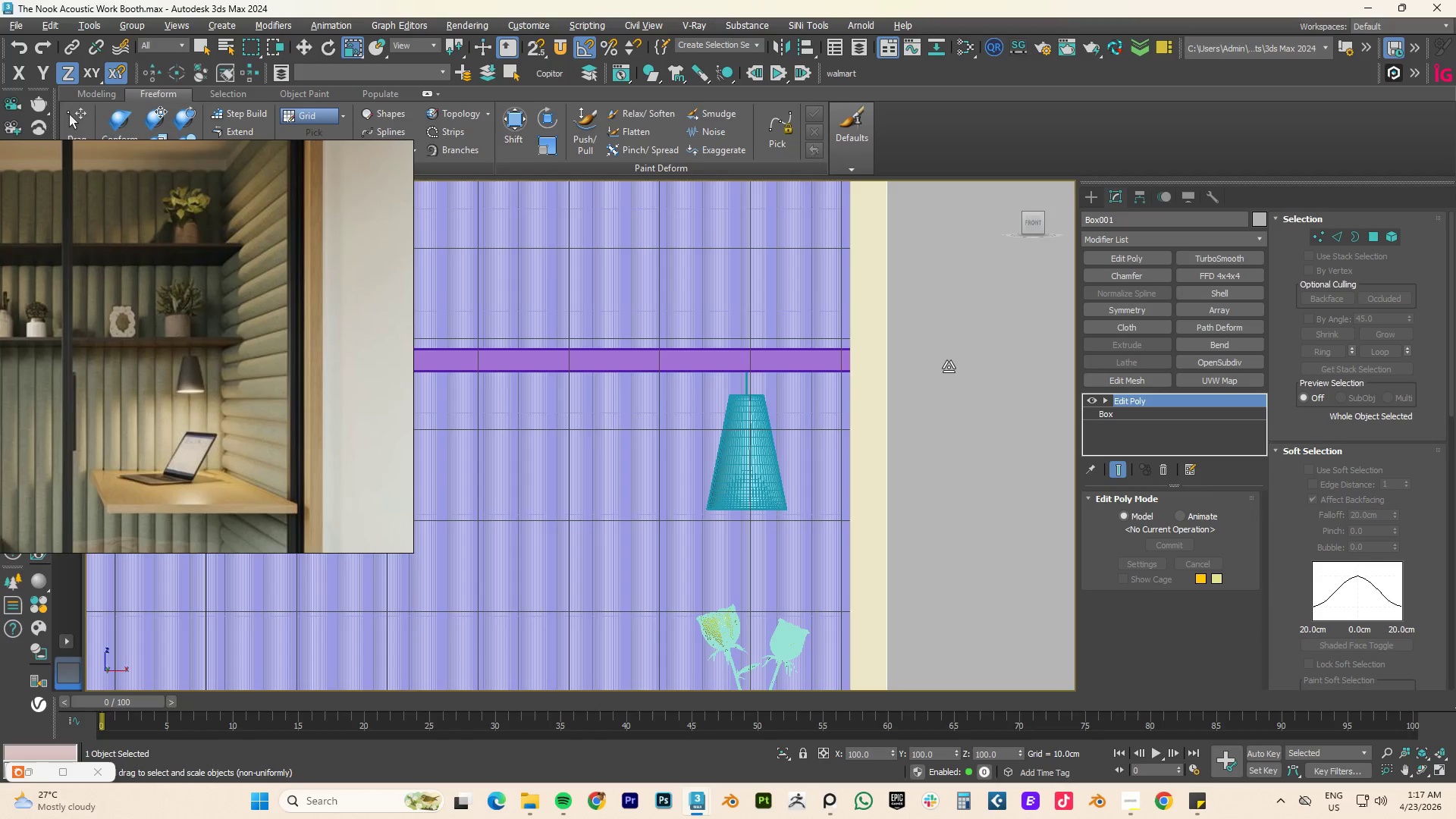 
key(F3)
 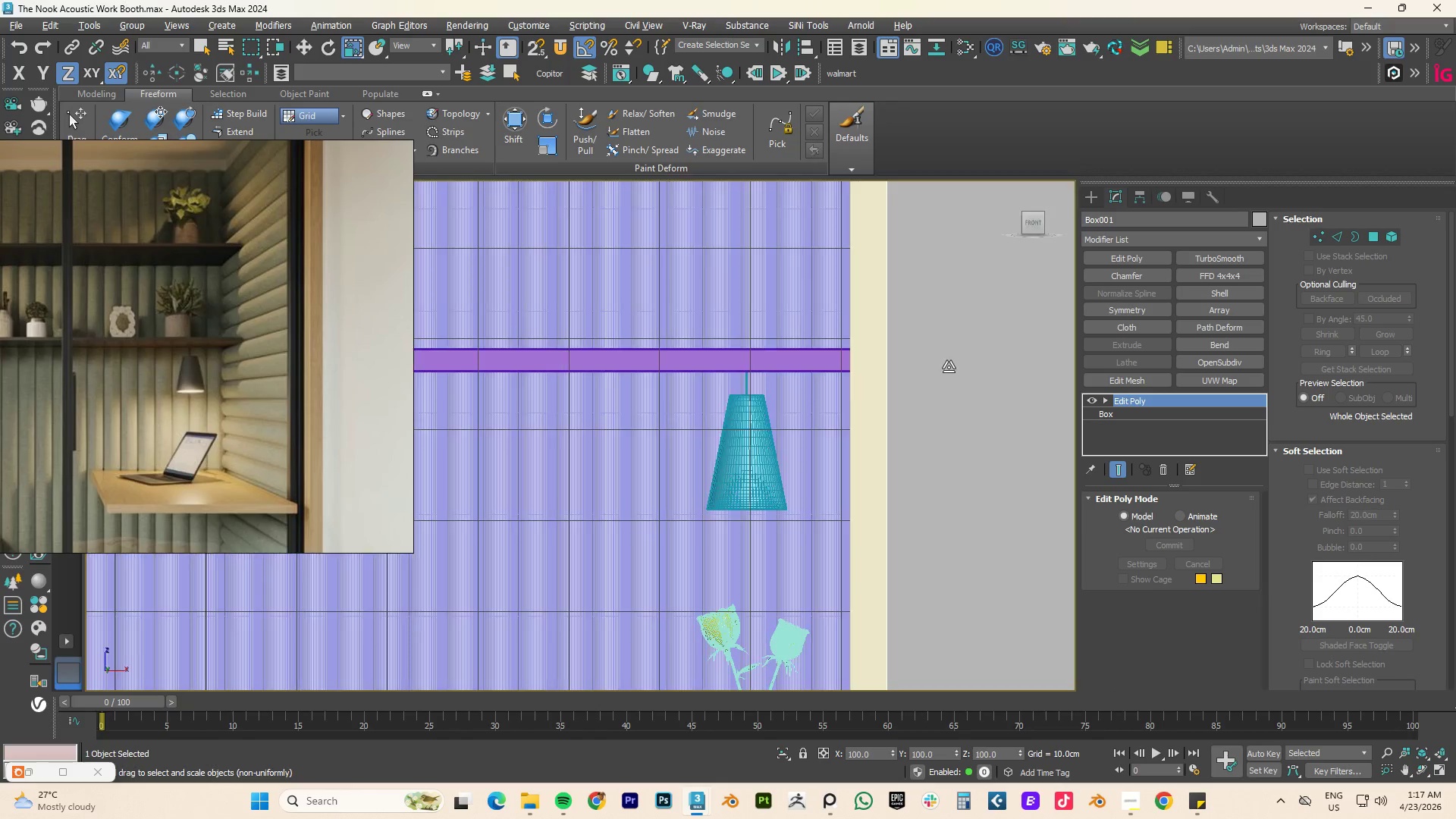 
key(F3)
 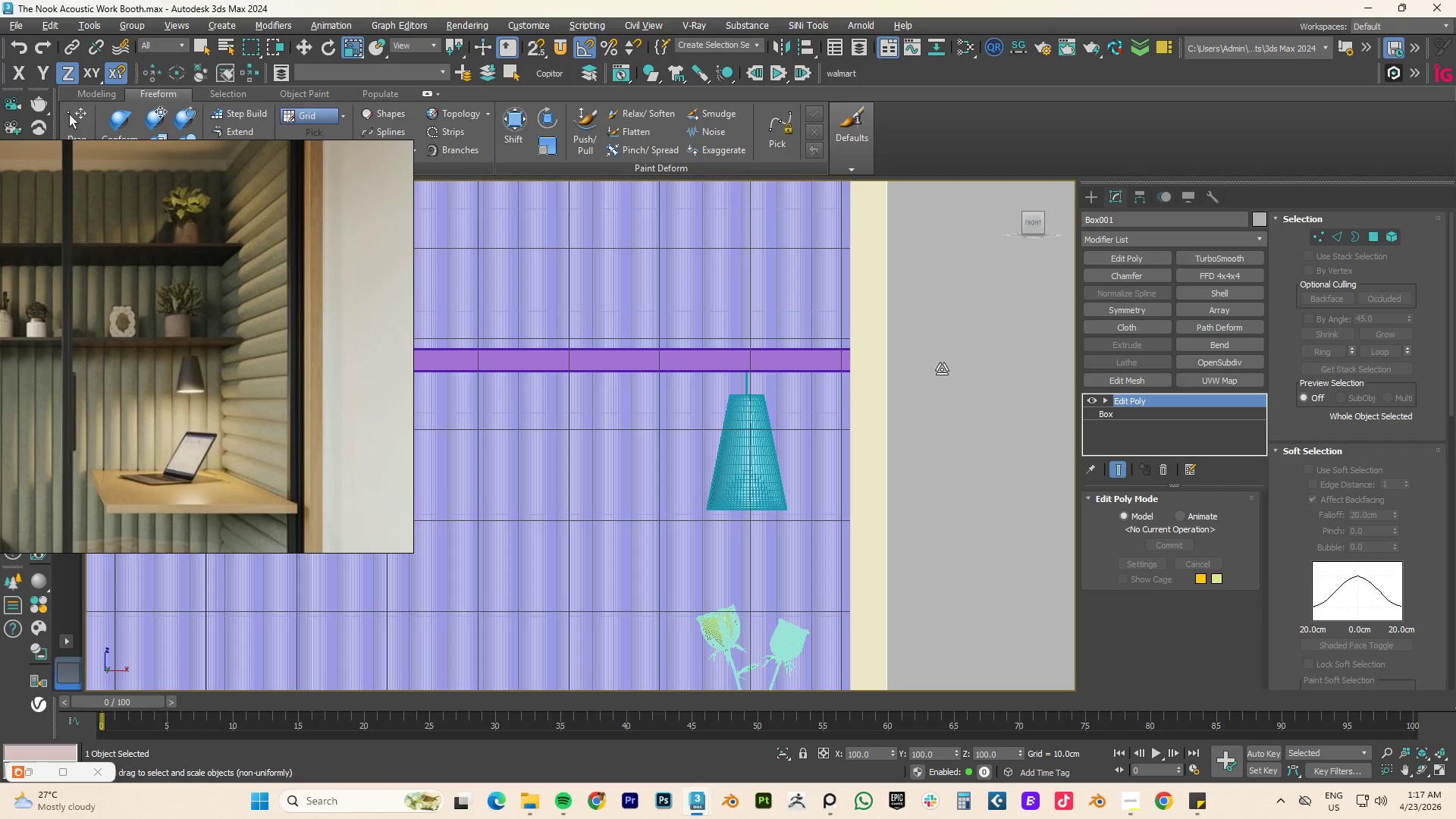 
key(F4)
 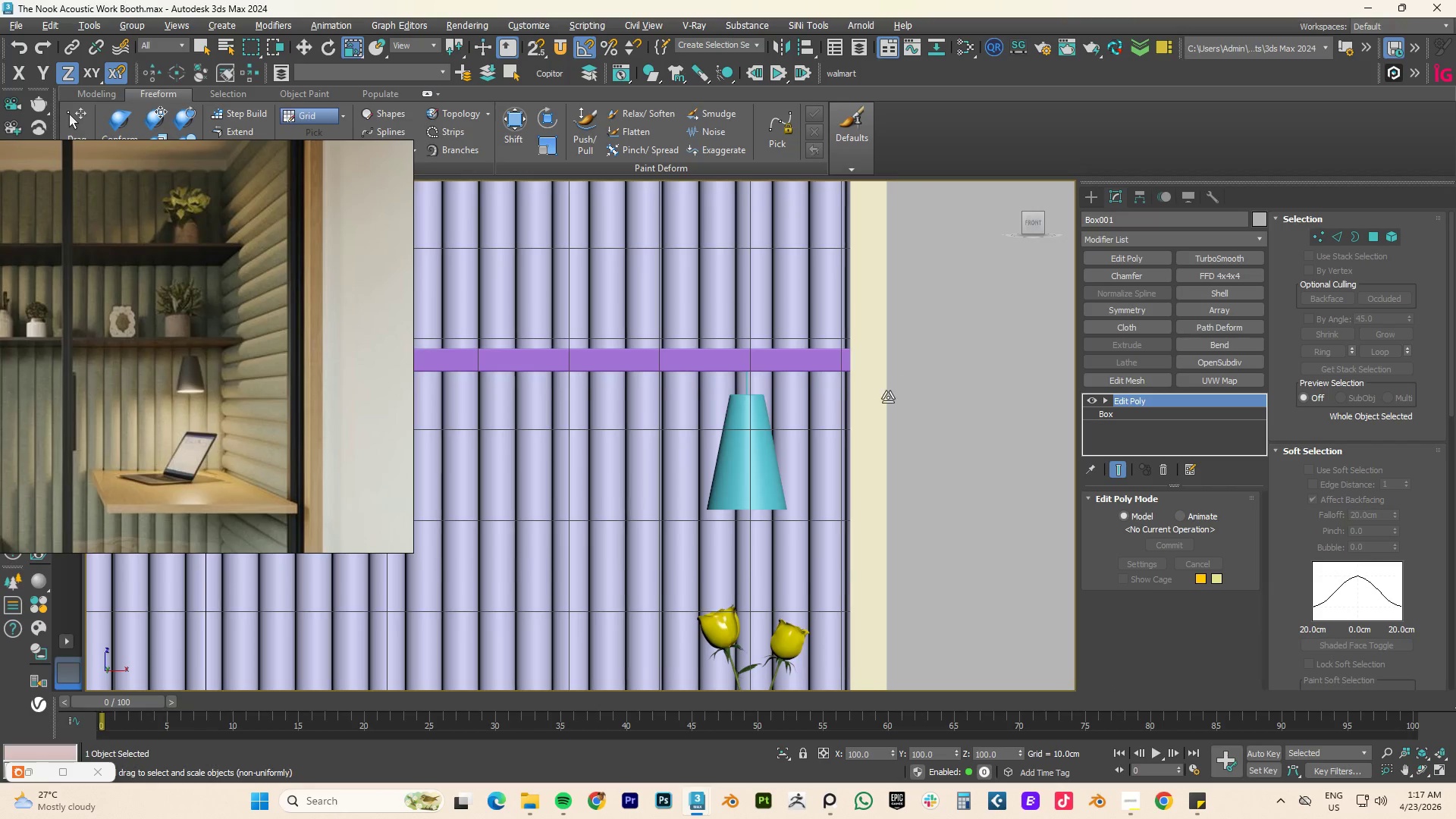 
scroll: coordinate [900, 403], scroll_direction: down, amount: 4.0
 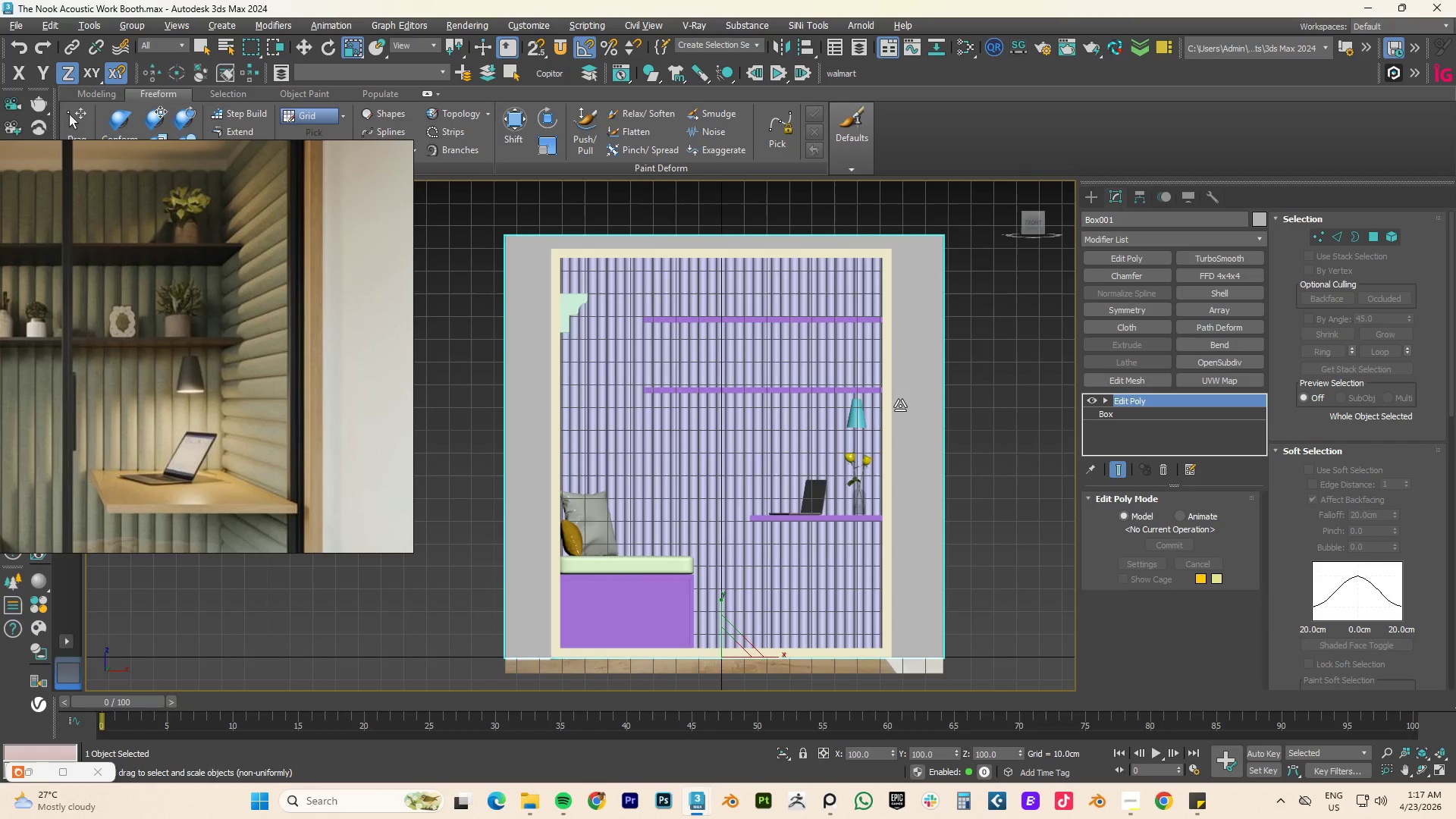 
key(Control+S)
 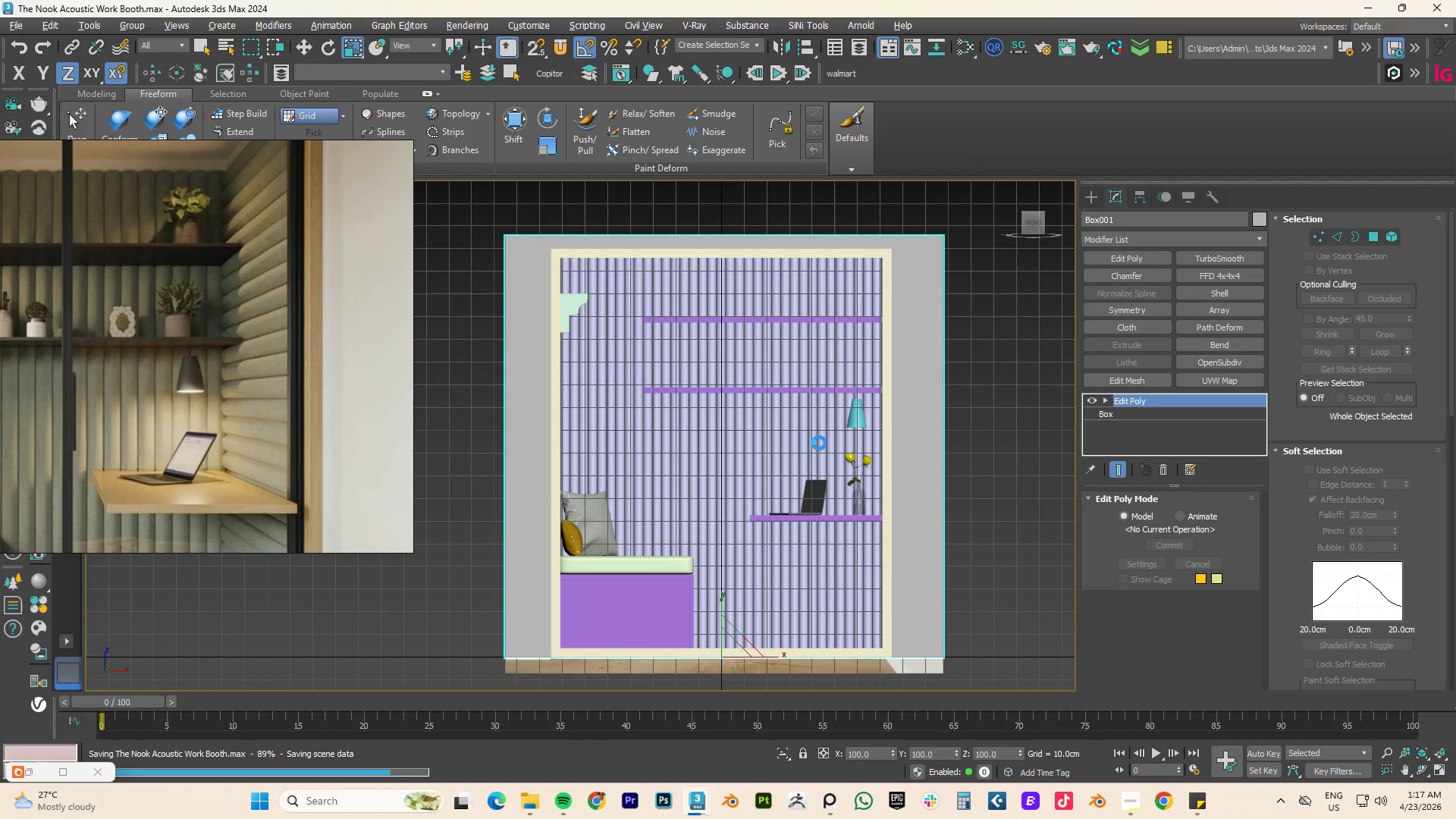 
scroll: coordinate [815, 446], scroll_direction: down, amount: 2.0
 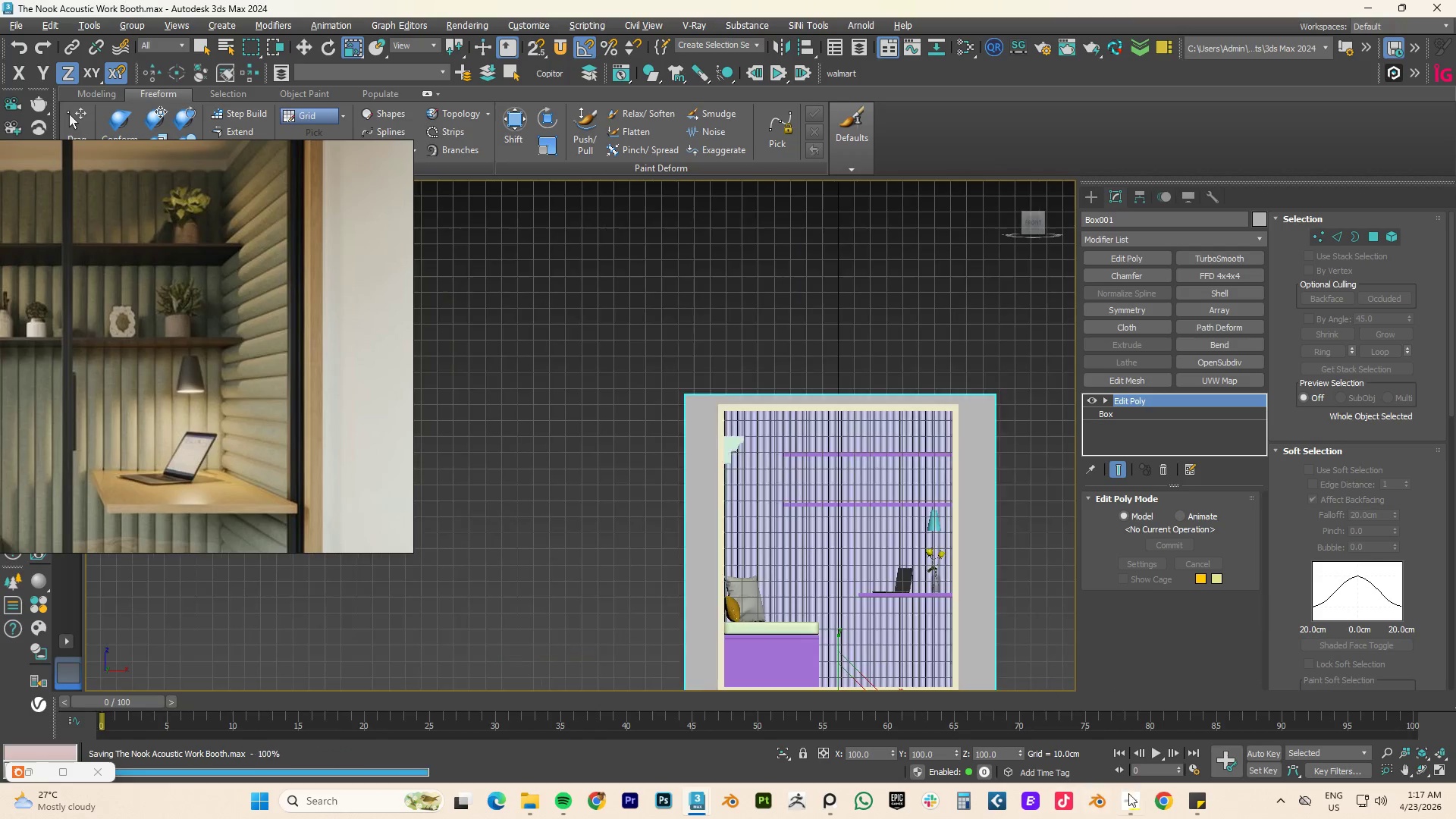 
left_click([1120, 805])